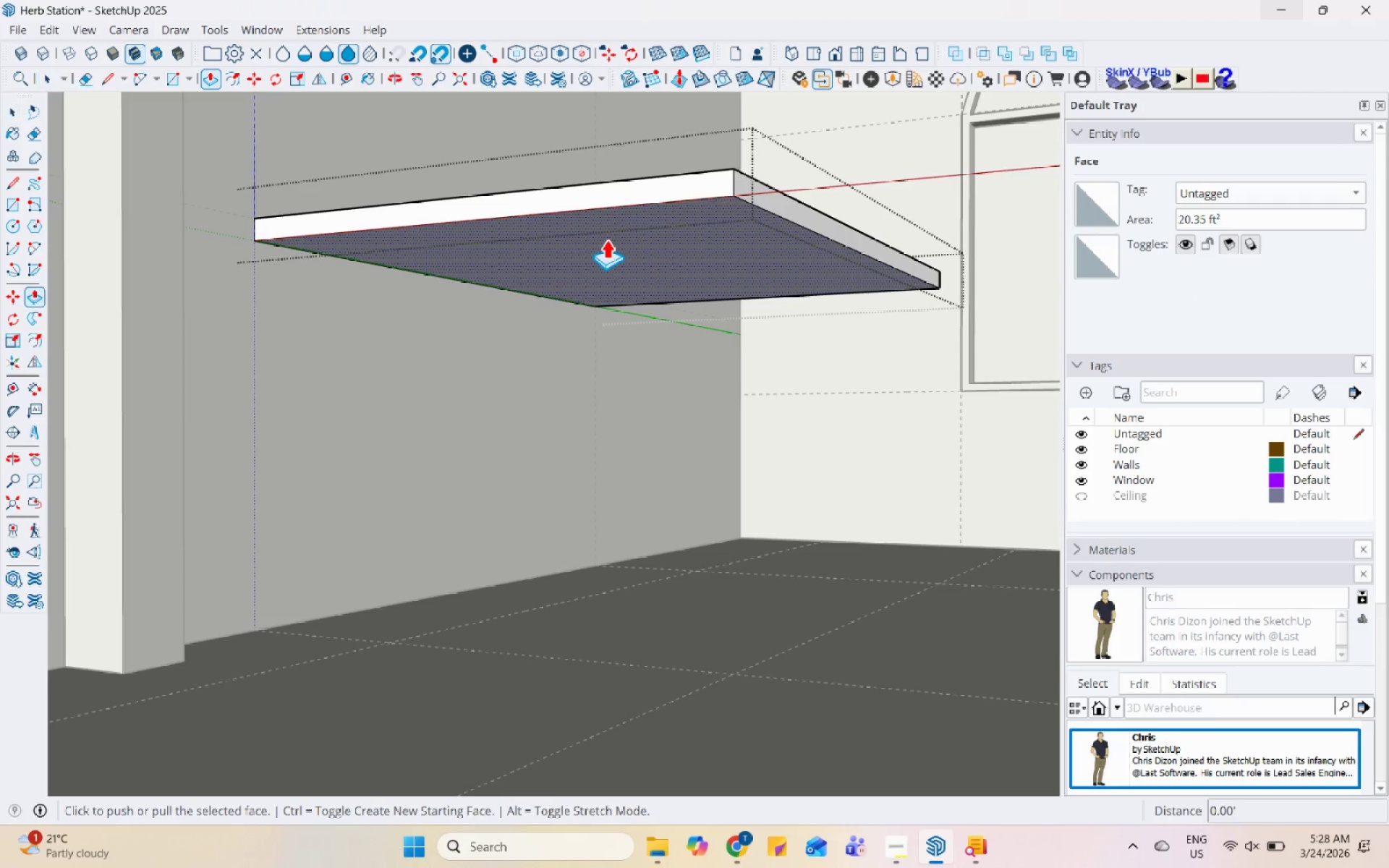 
left_click([606, 239])
 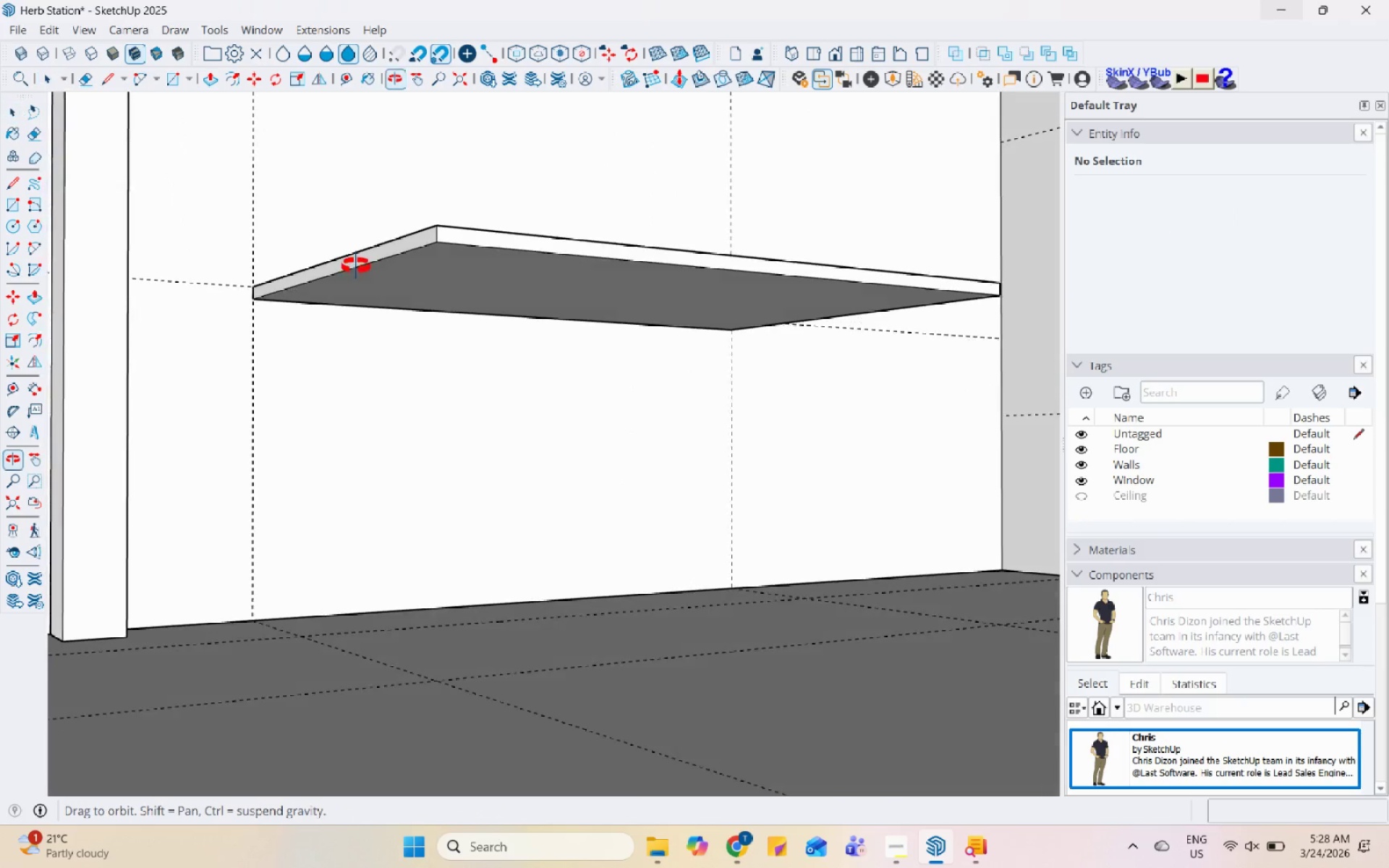 
wait(13.11)
 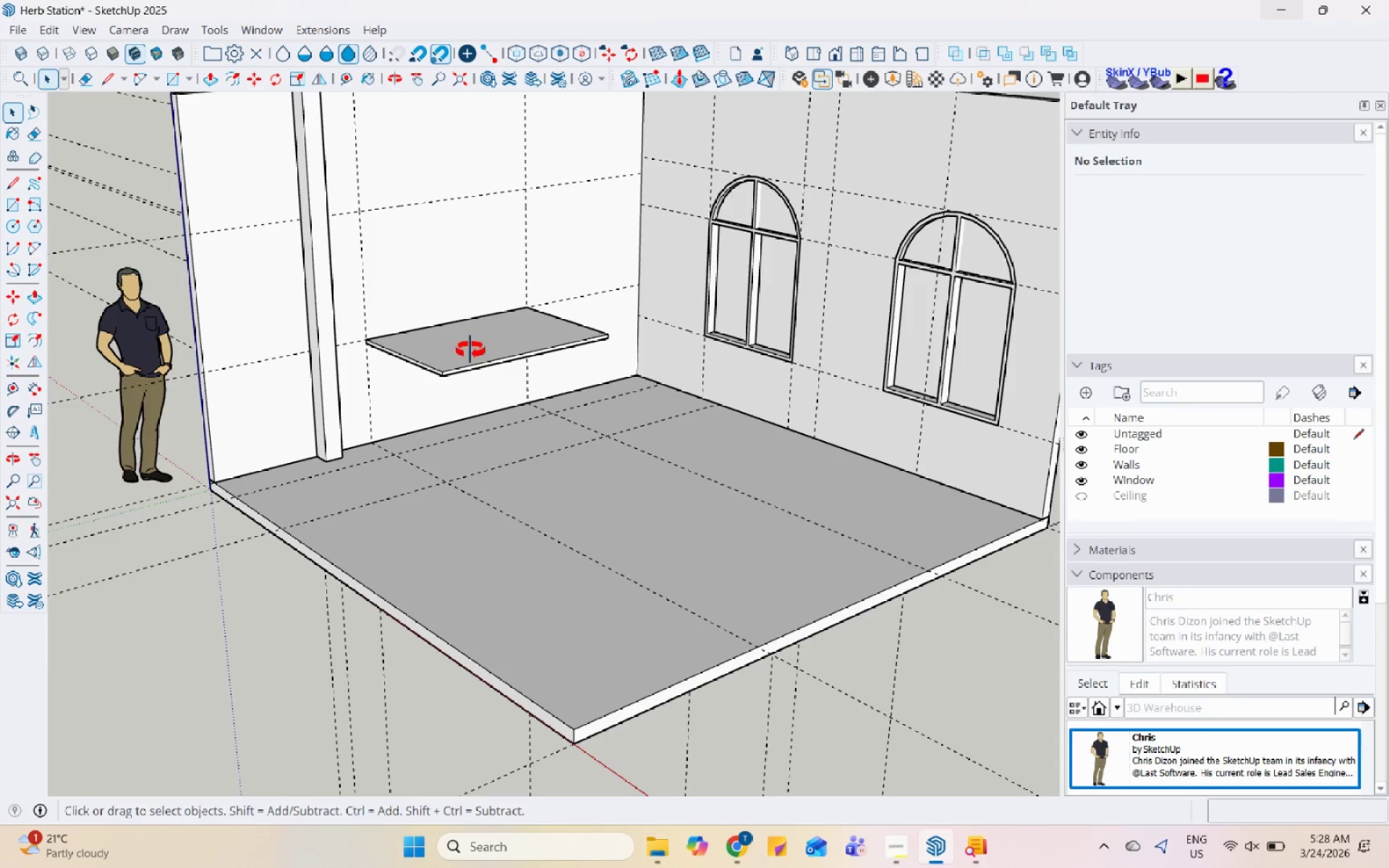 
left_click([905, 843])
 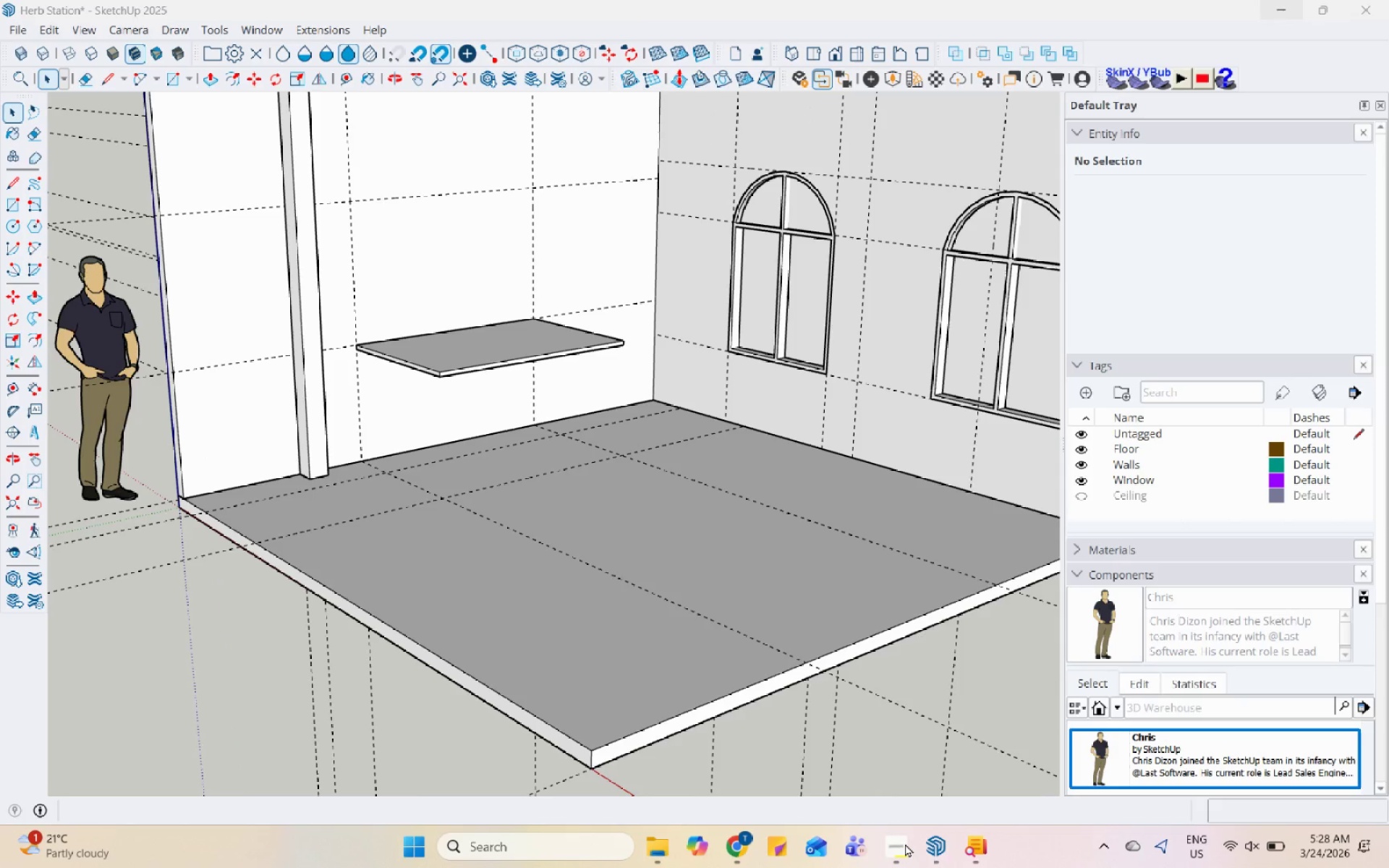 
left_click([904, 843])
 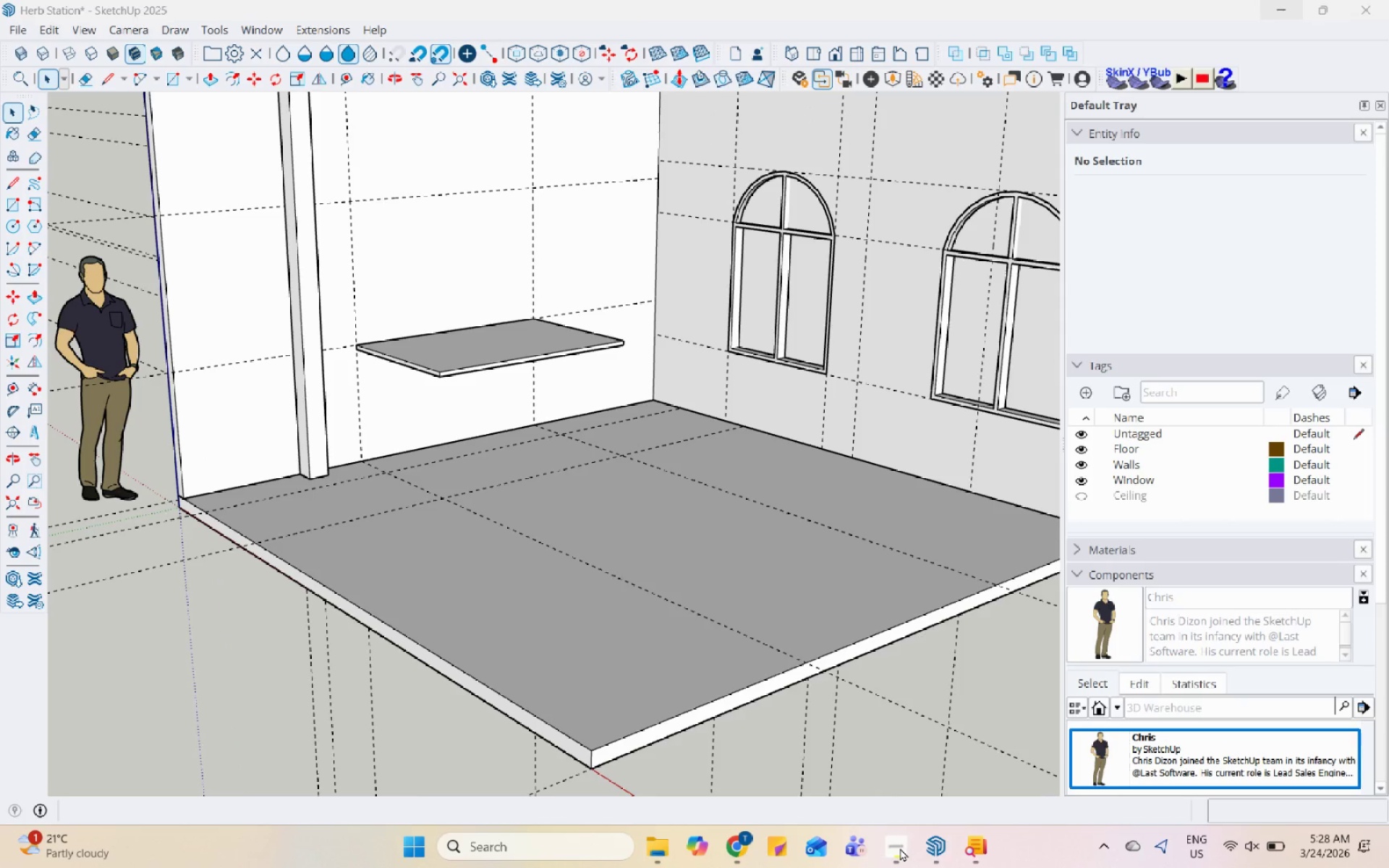 
left_click([900, 848])
 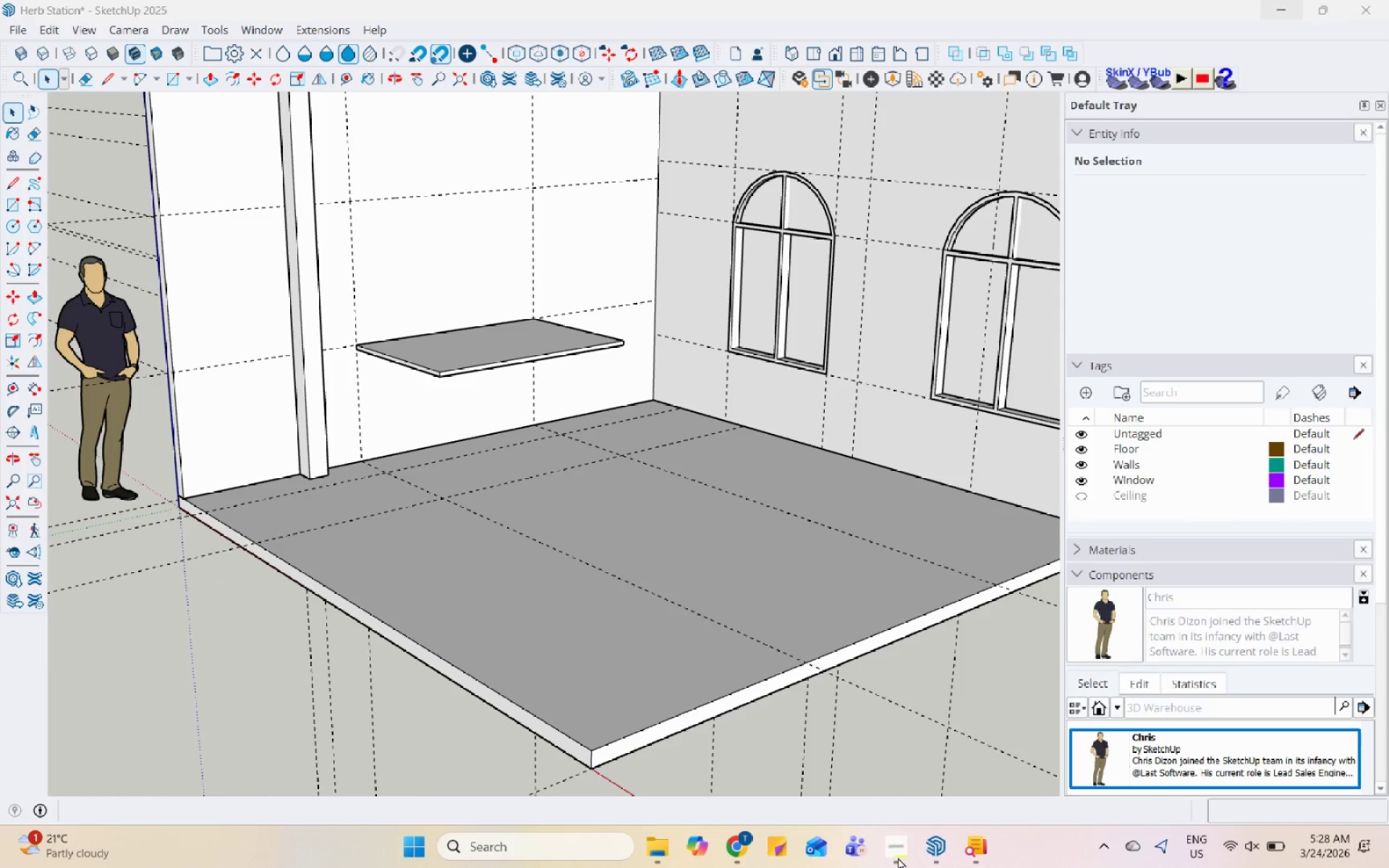 
left_click([898, 857])
 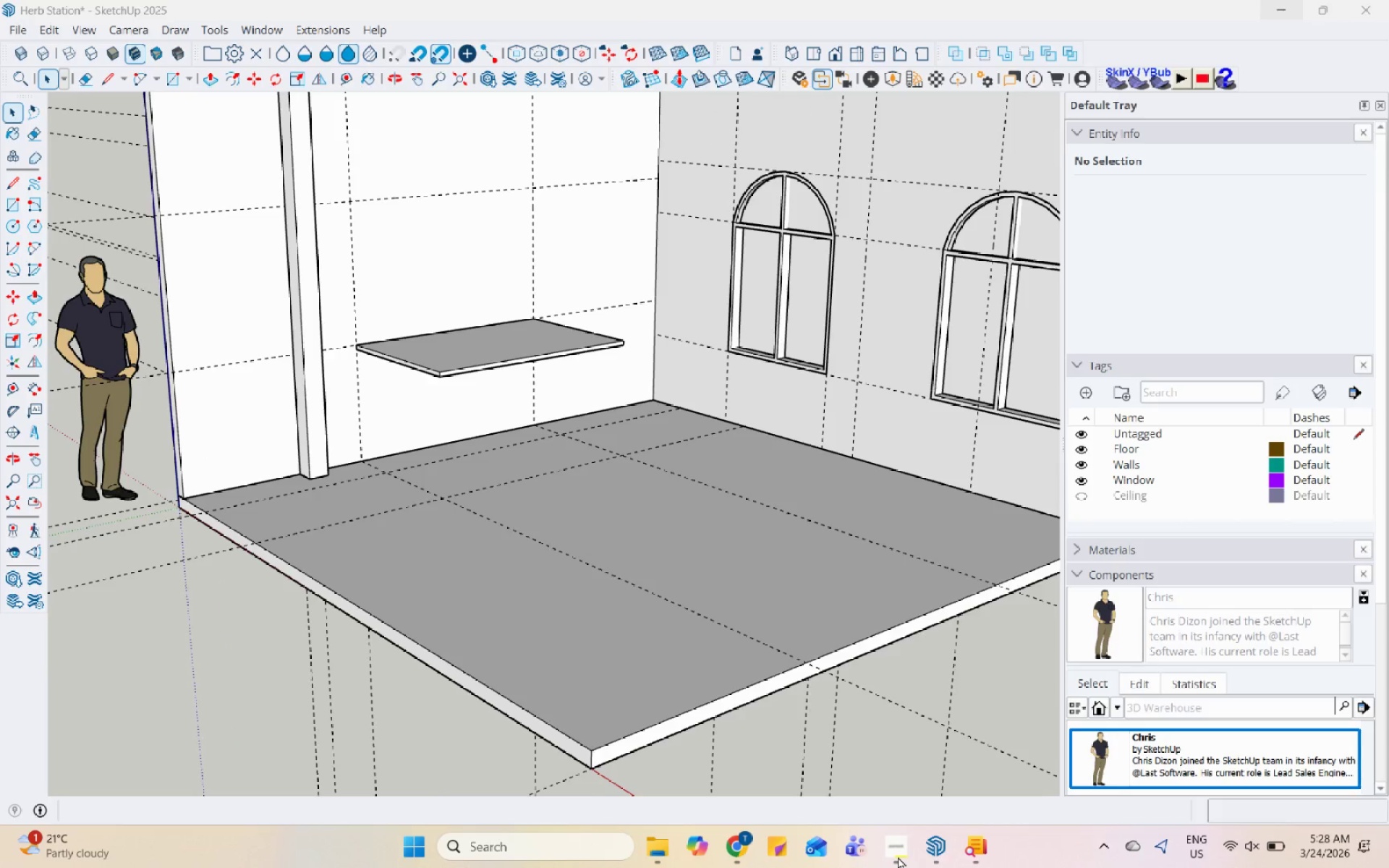 
scroll: coordinate [480, 509], scroll_direction: down, amount: 11.0